 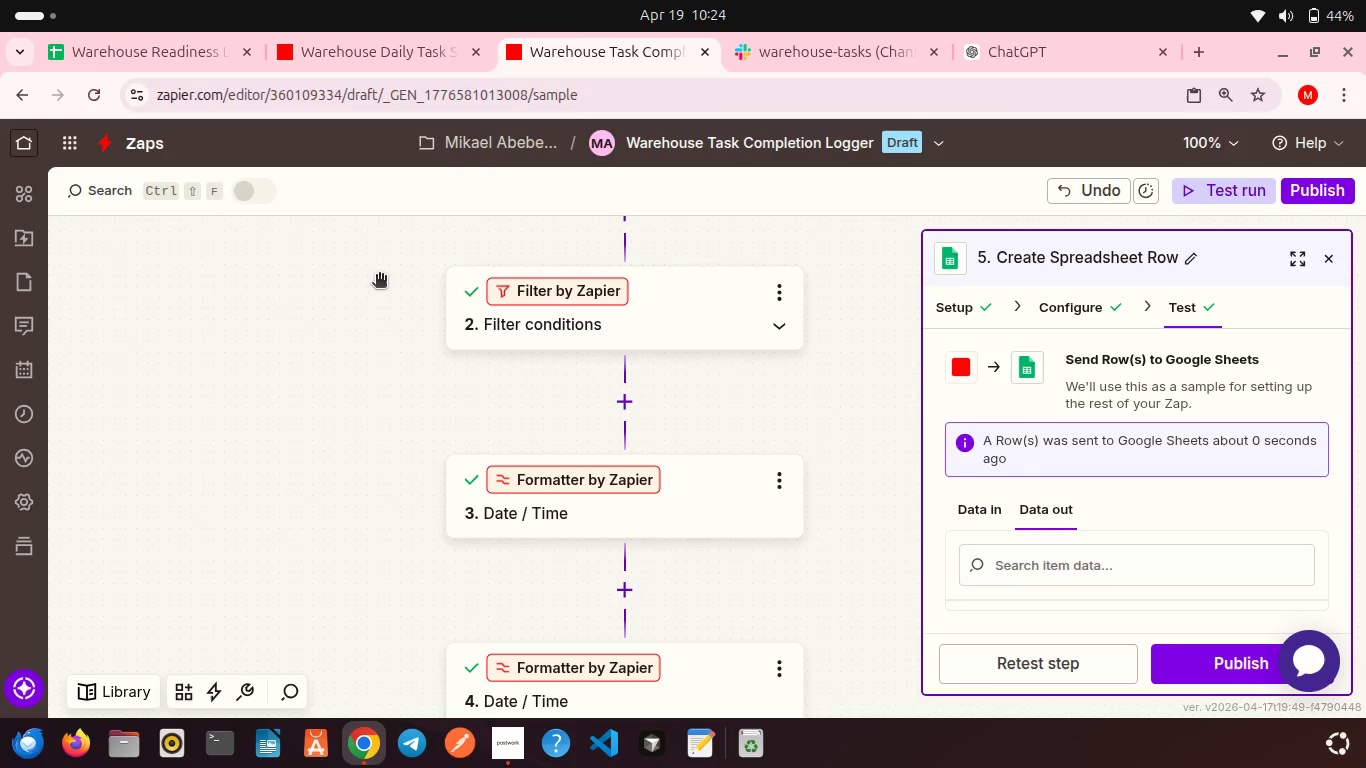 
left_click([359, 69])
 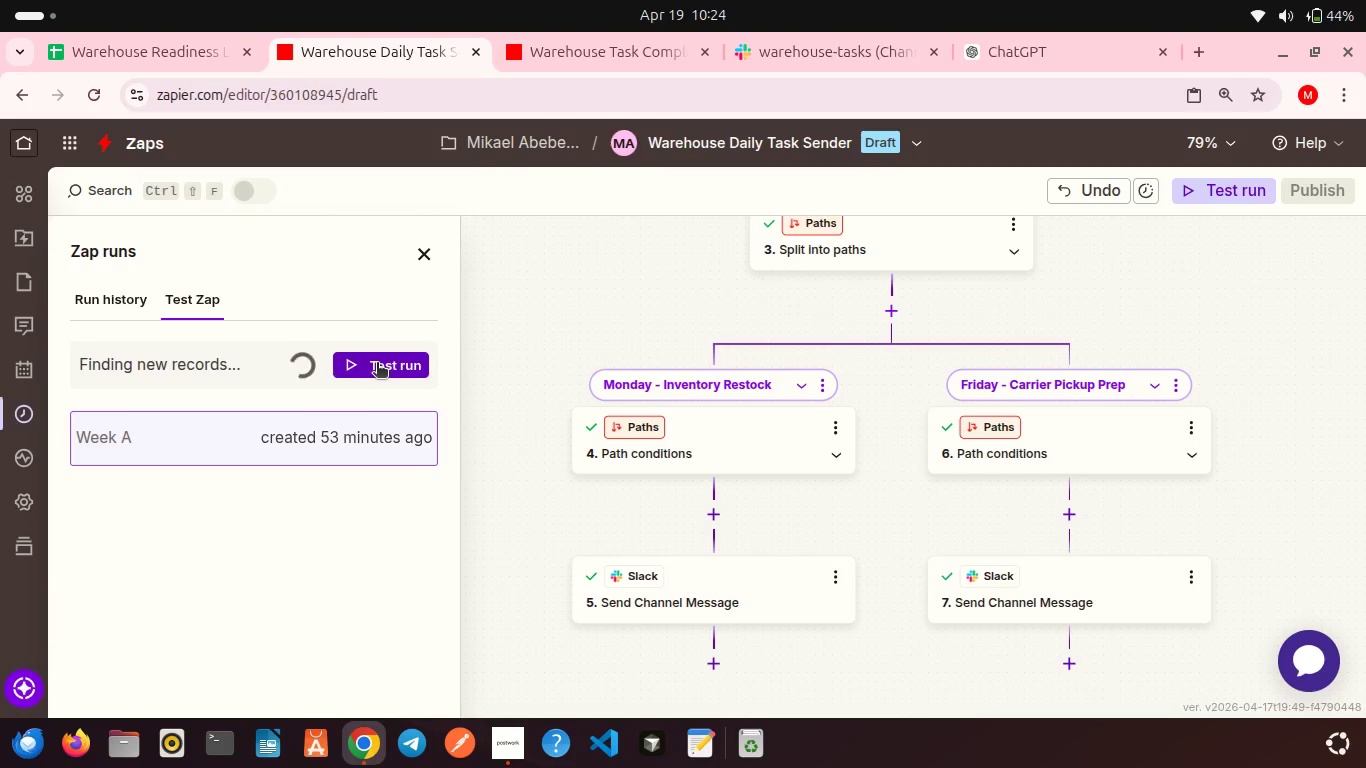 
scroll: coordinate [369, 455], scroll_direction: down, amount: 2.0
 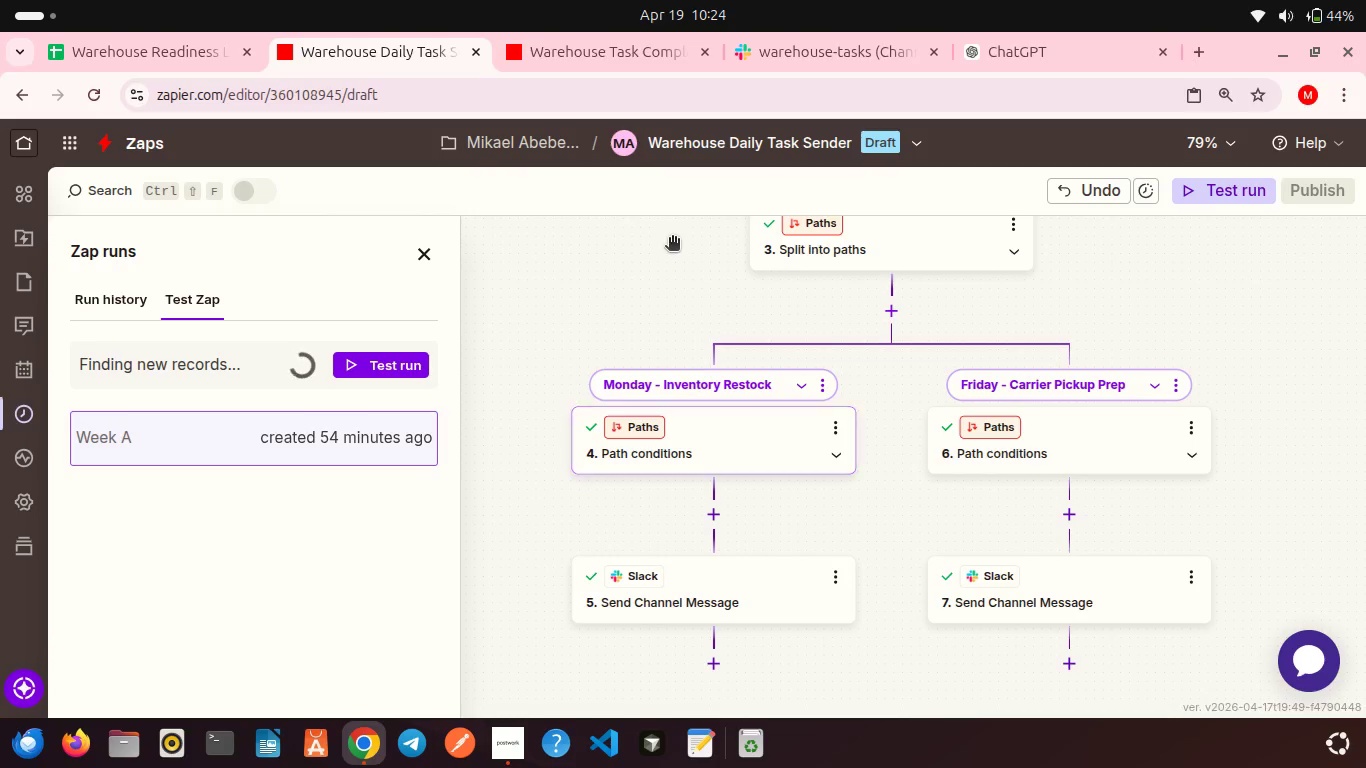 
left_click([599, 59])
 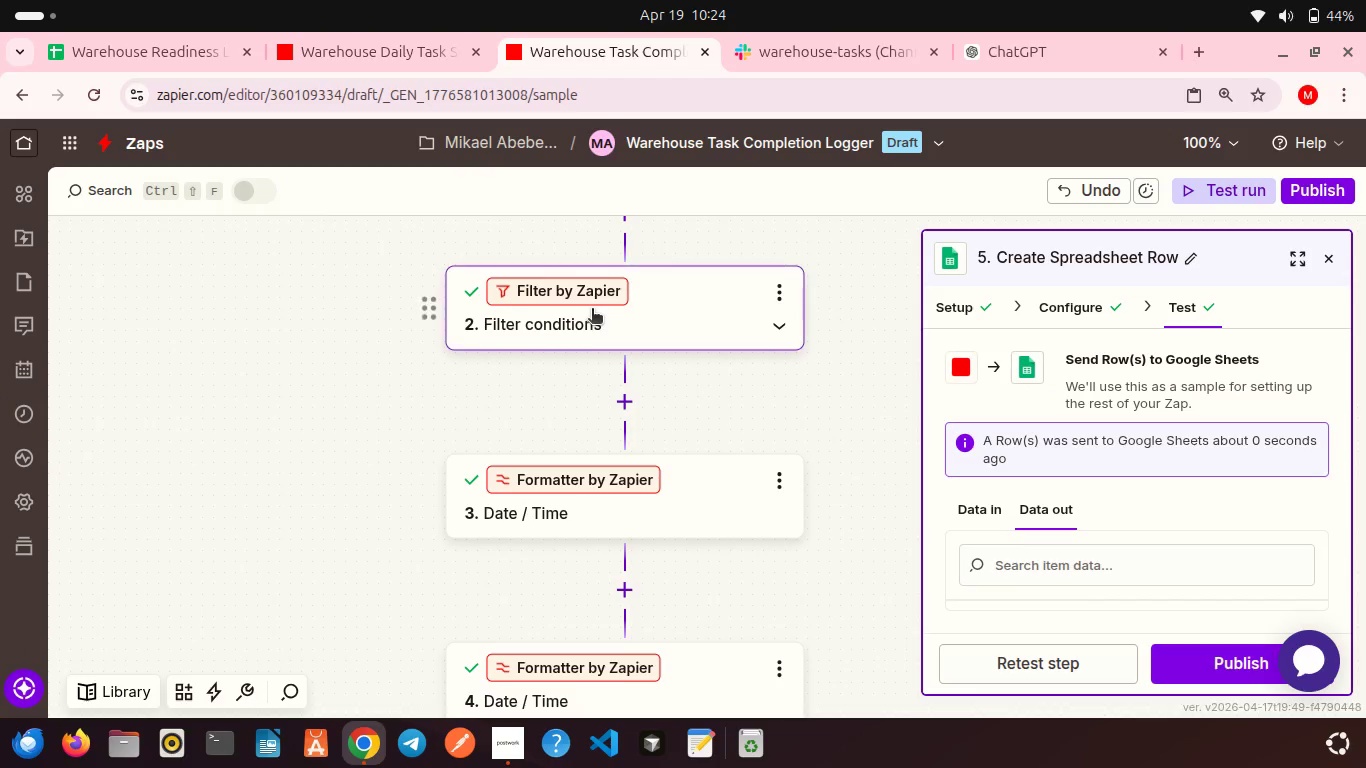 
scroll: coordinate [592, 310], scroll_direction: down, amount: 6.0
 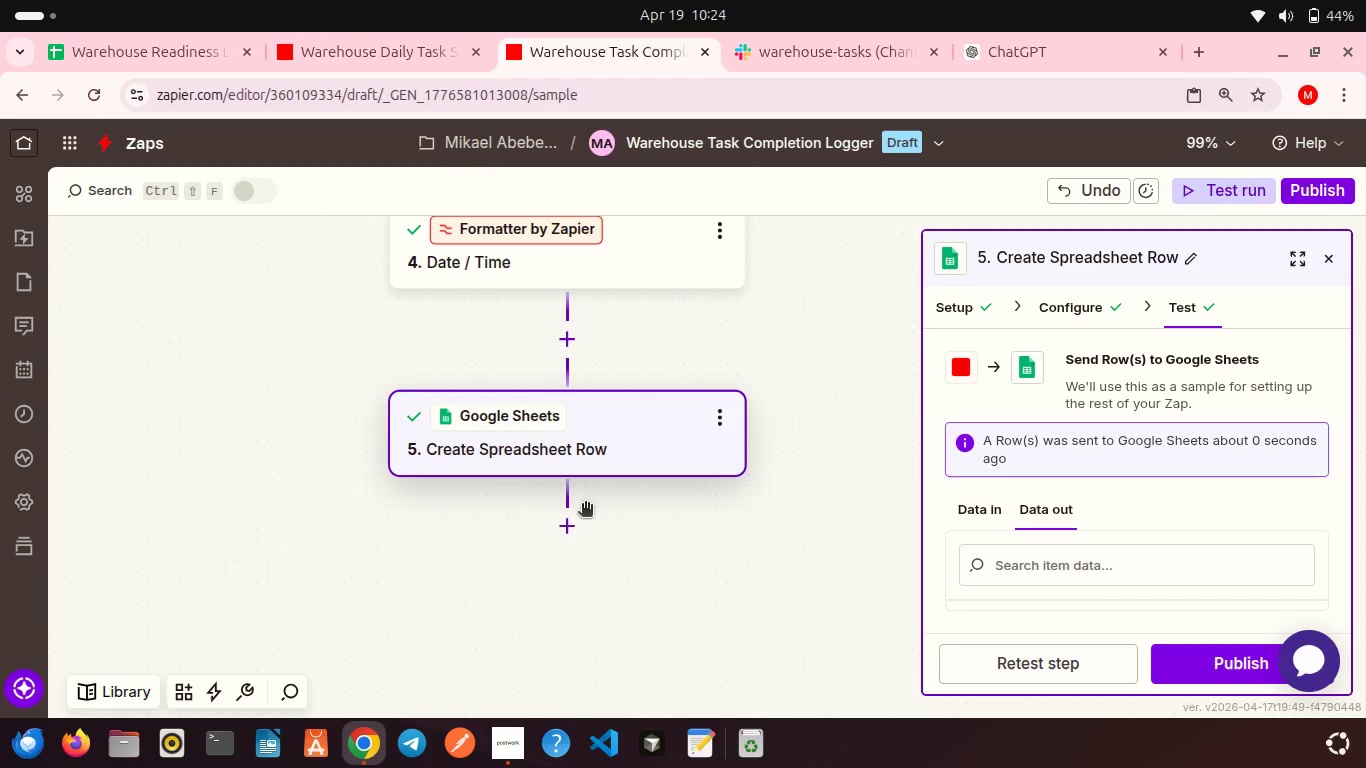 
scroll: coordinate [585, 505], scroll_direction: up, amount: 3.0
 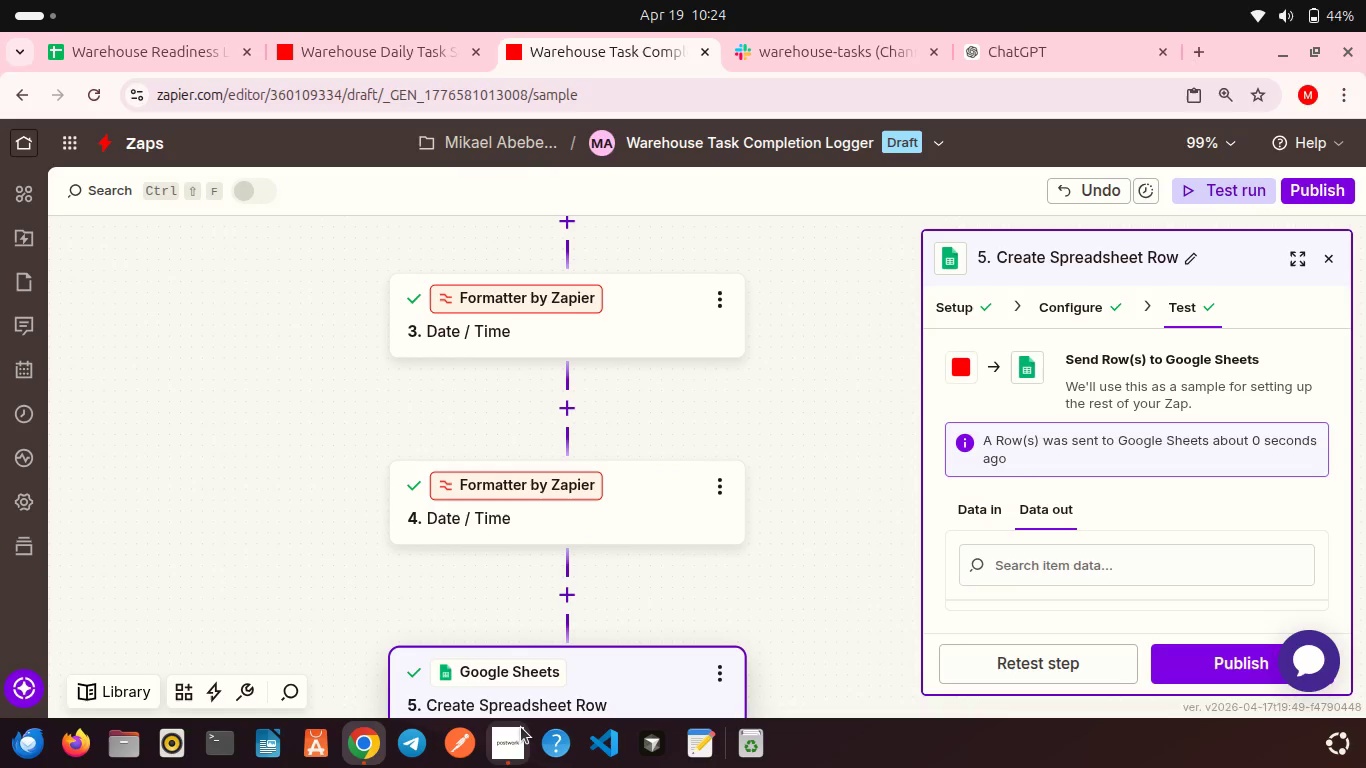 
left_click([521, 727])